 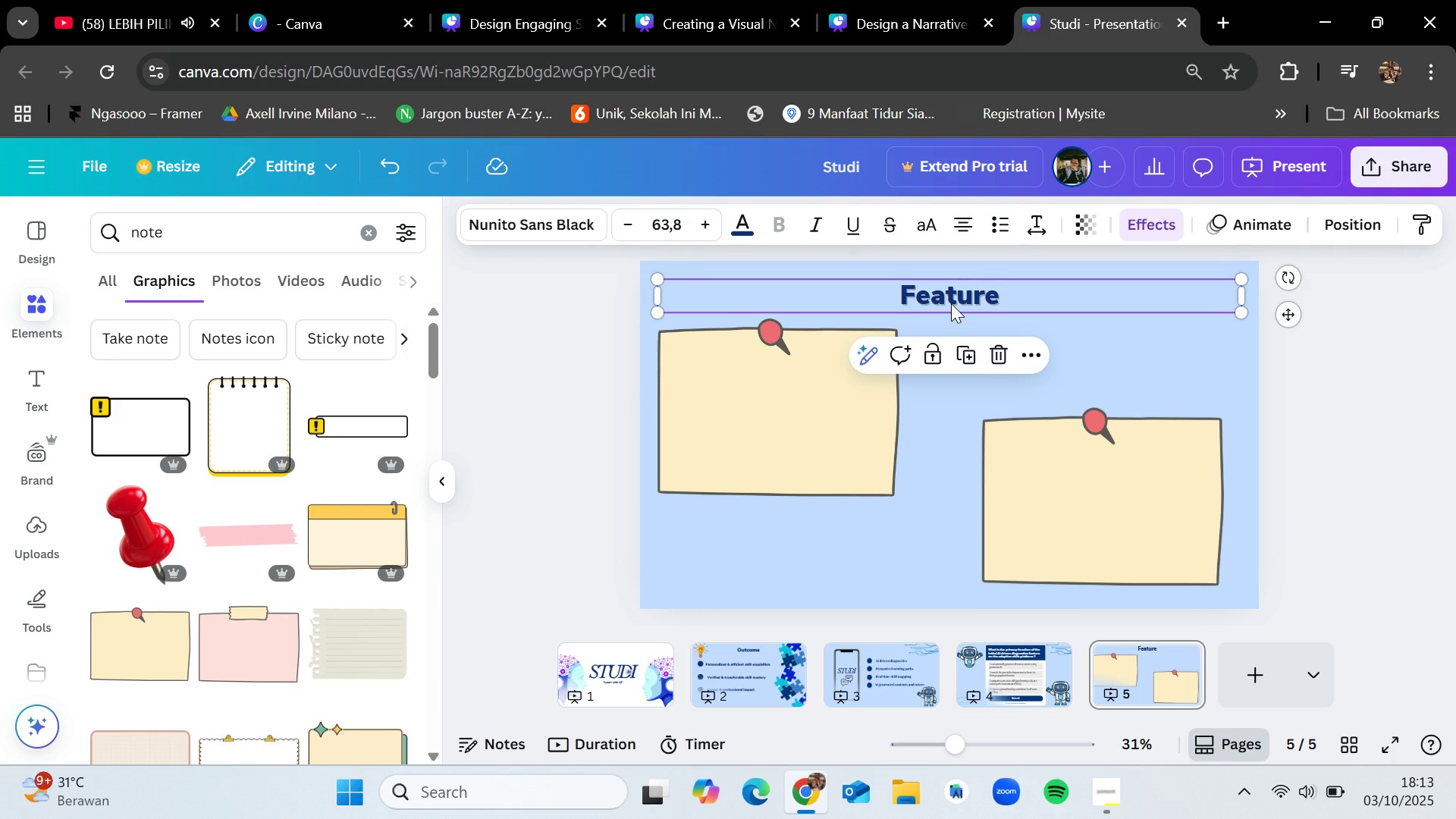 
key(Control+V)
 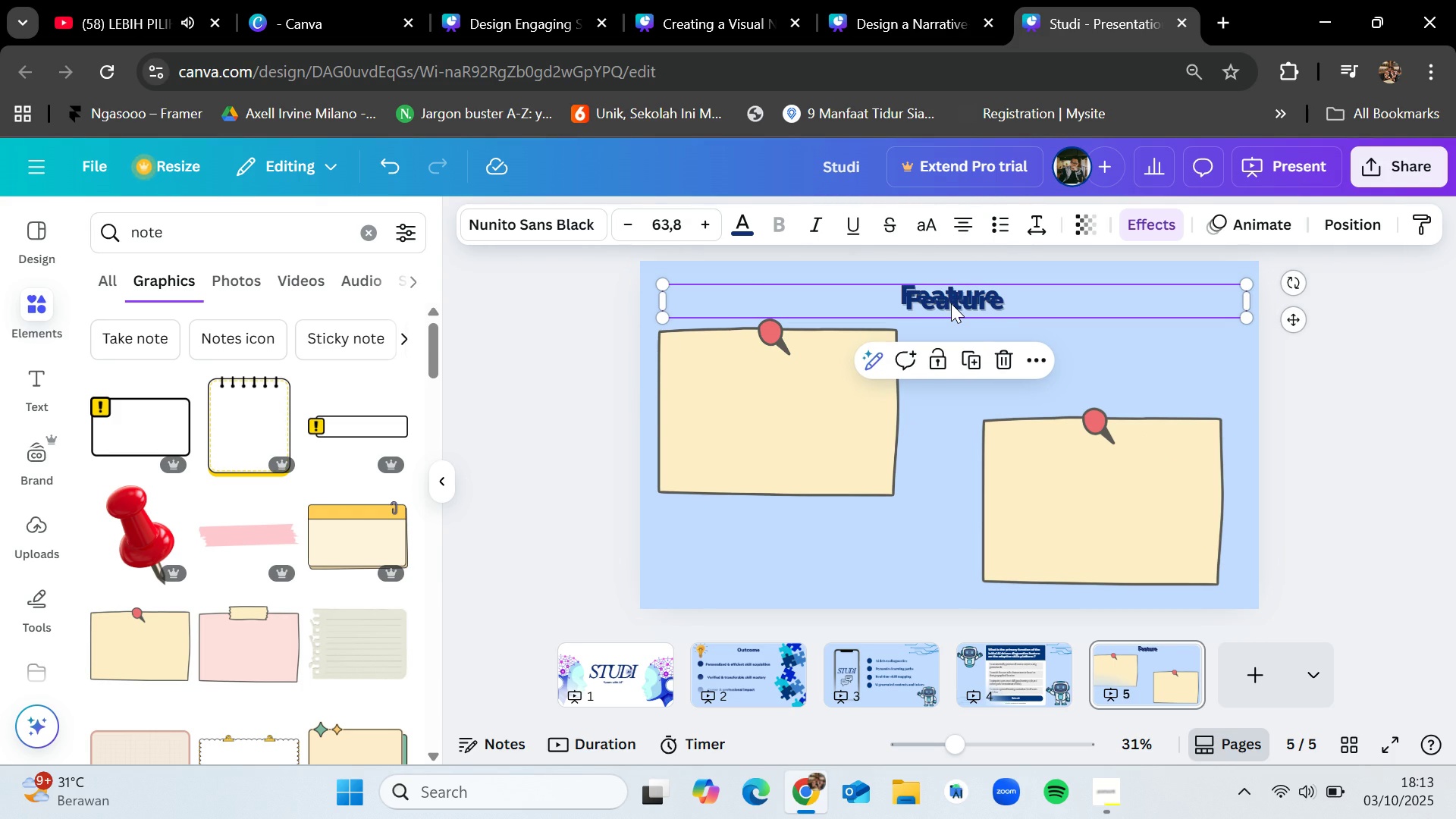 
key(Control+Z)
 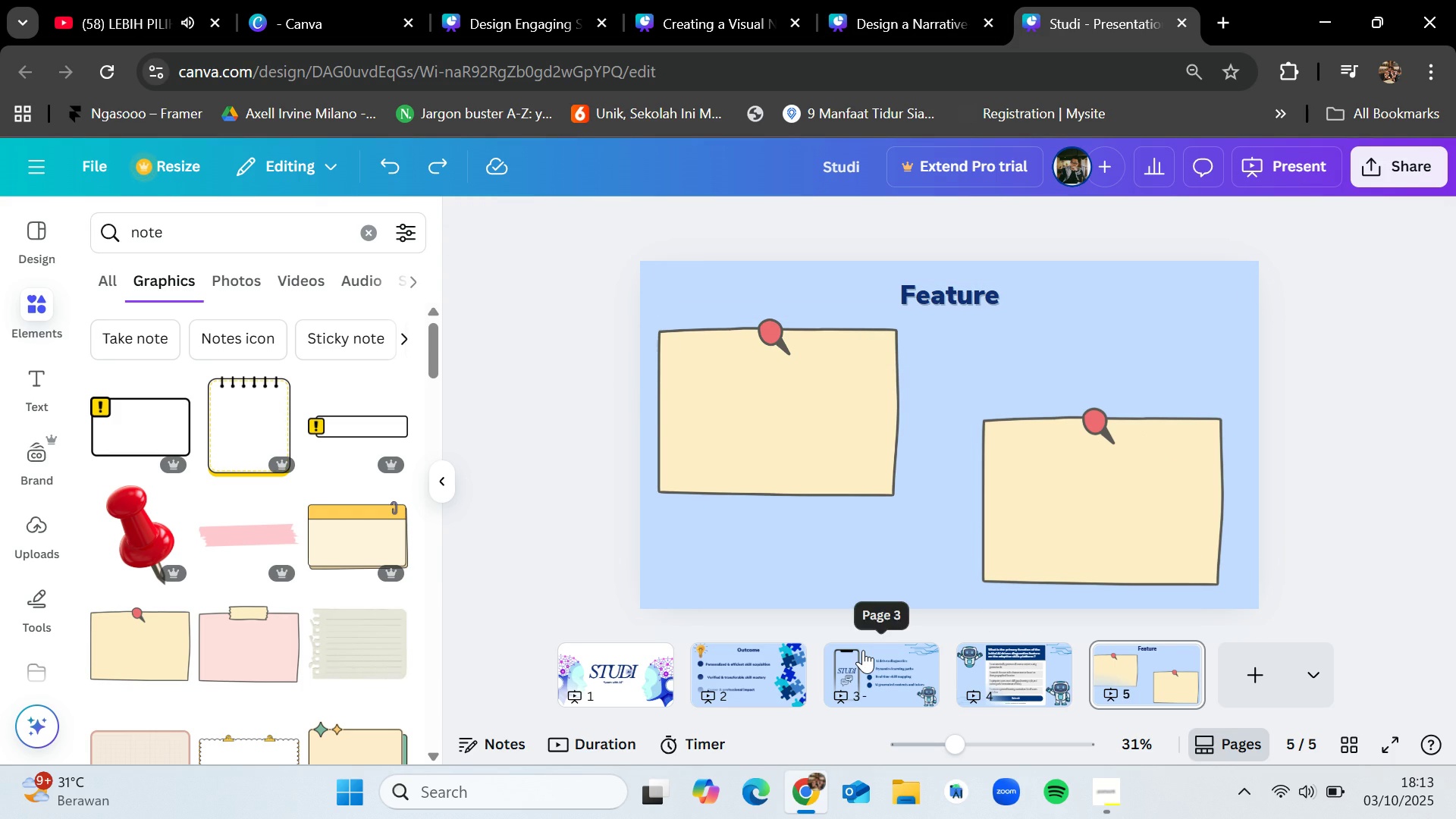 
left_click([729, 659])
 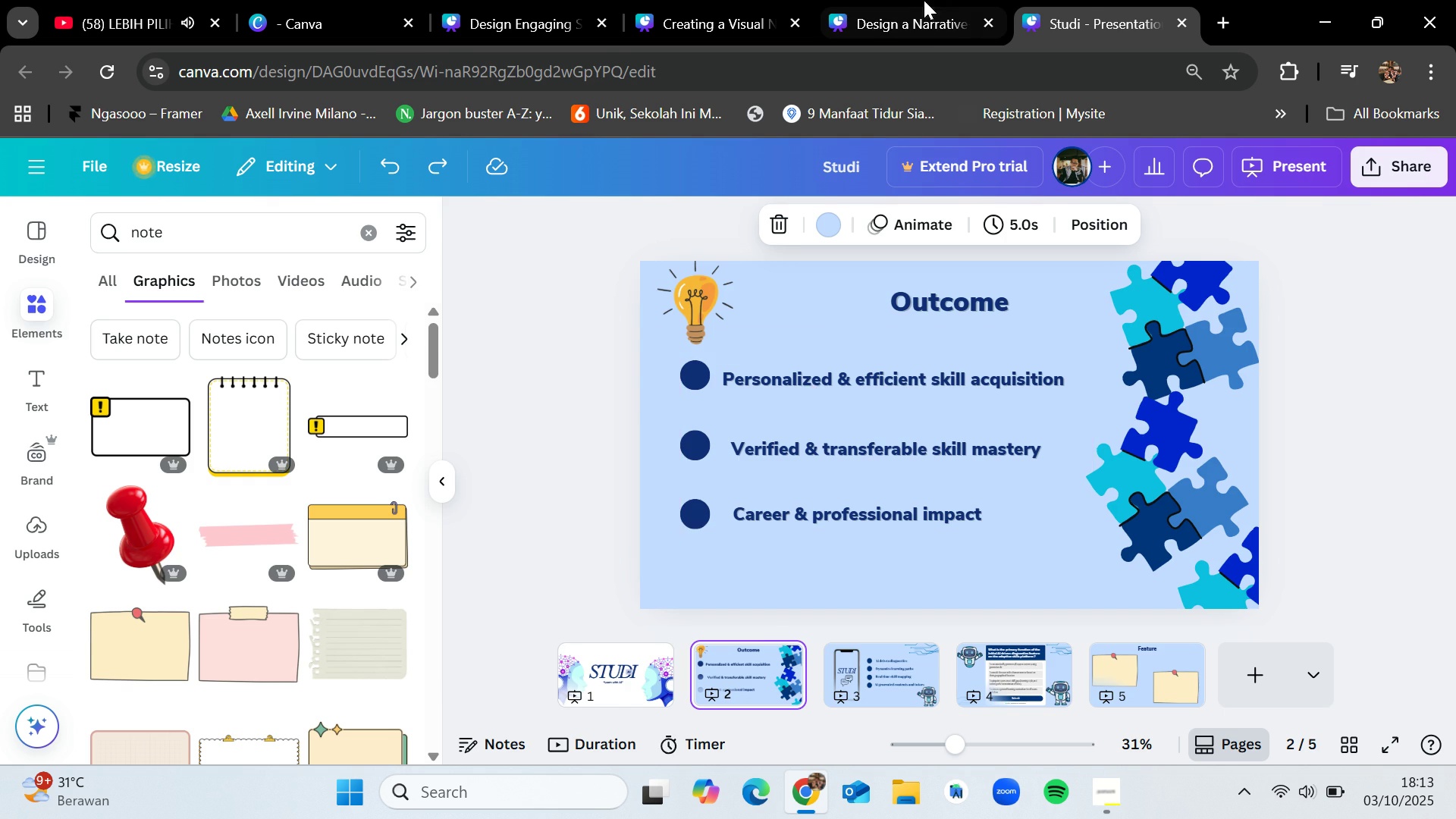 
left_click([926, 0])
 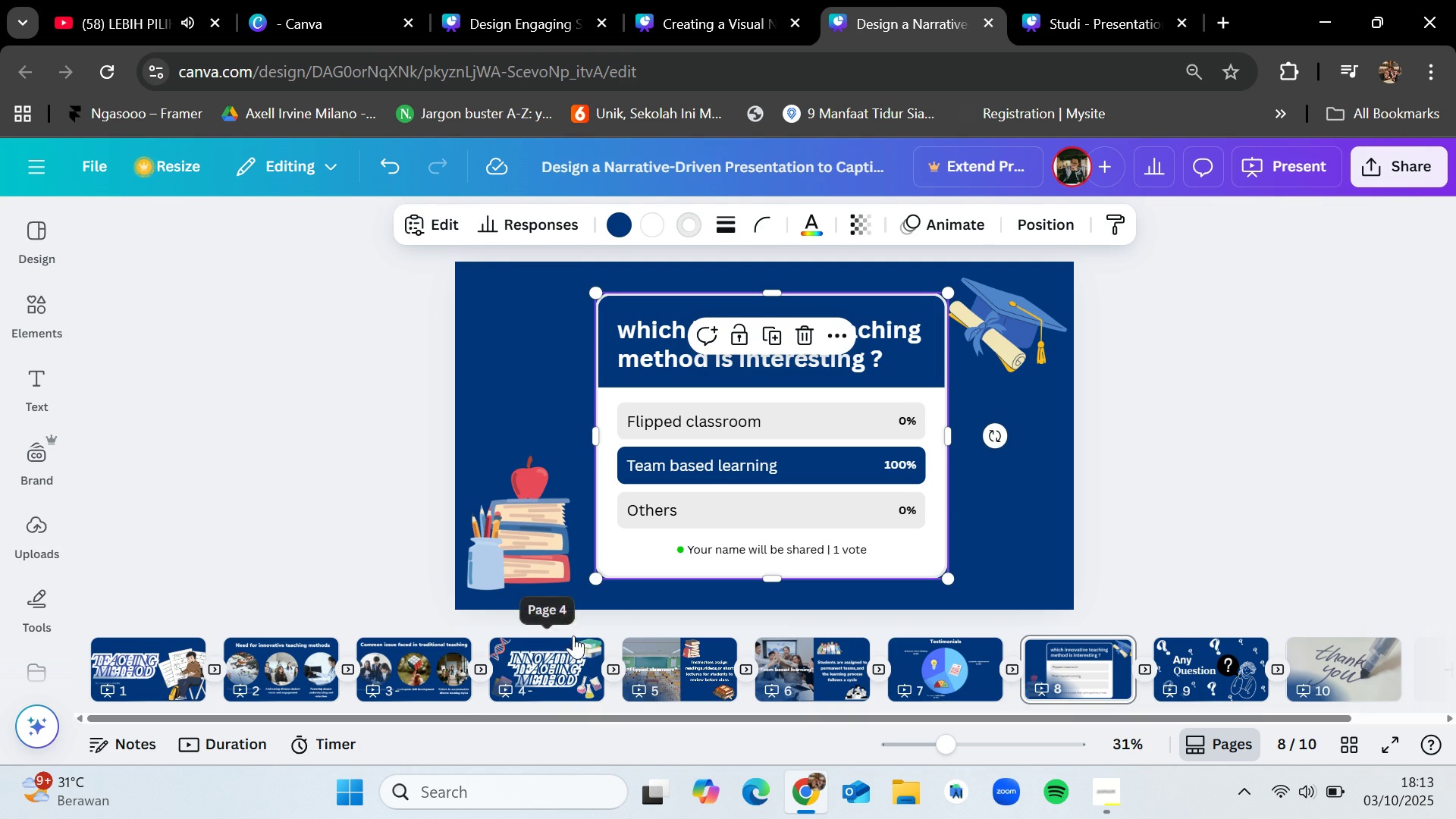 
mouse_move([814, 664])
 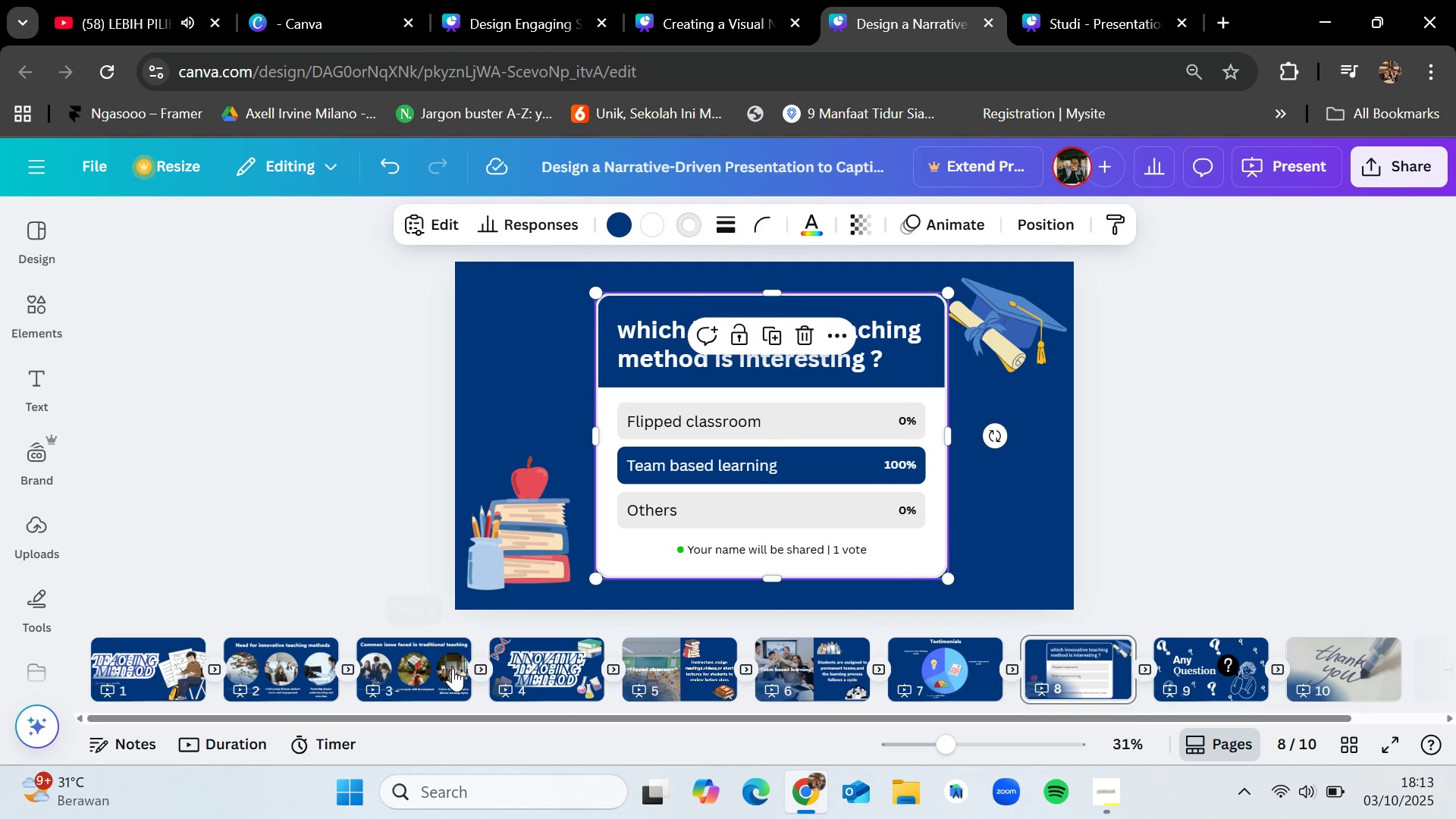 
left_click([453, 668])
 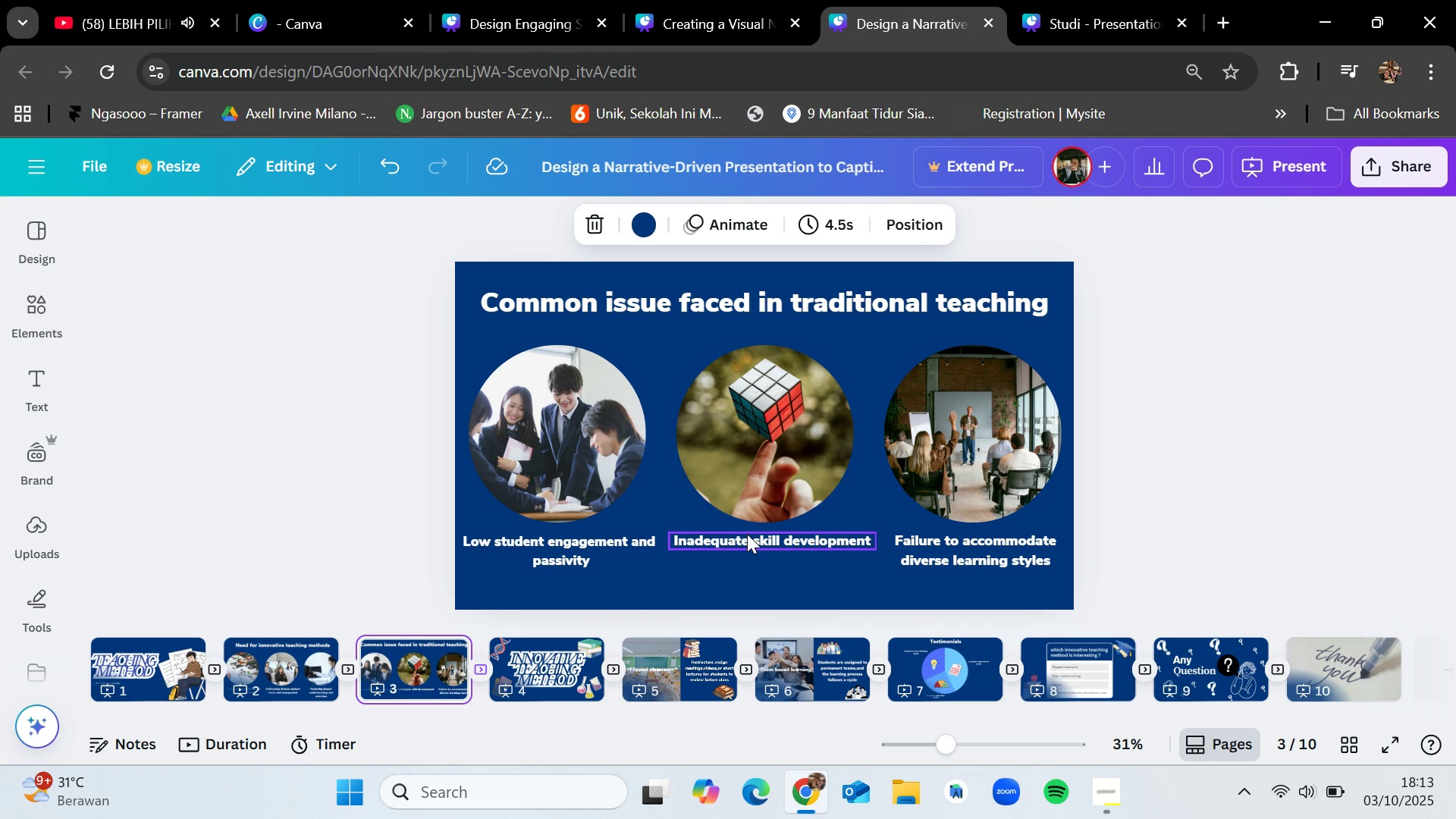 
left_click([747, 534])